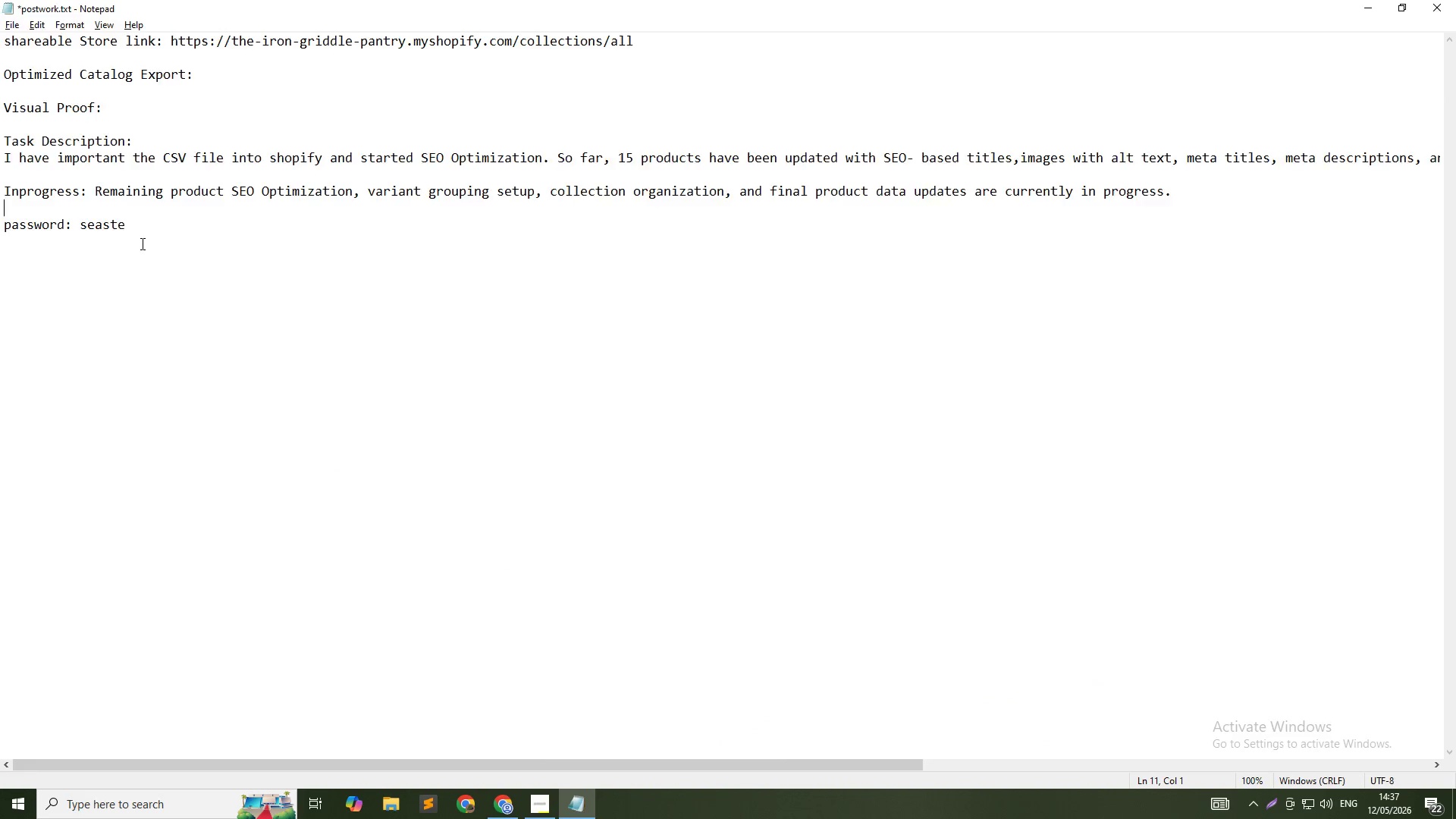 
key(Alt+Tab)
 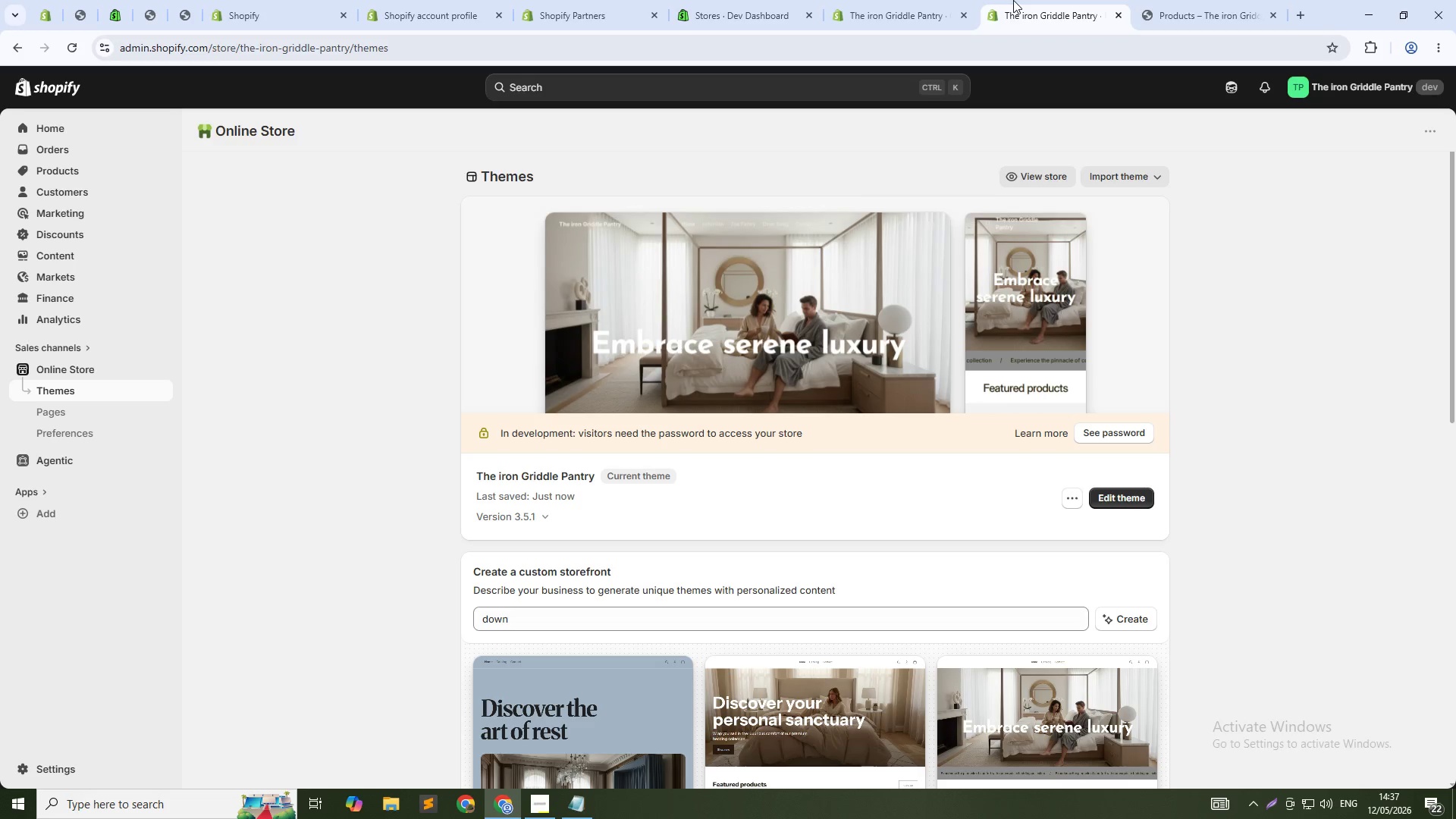 
left_click([1180, 0])
 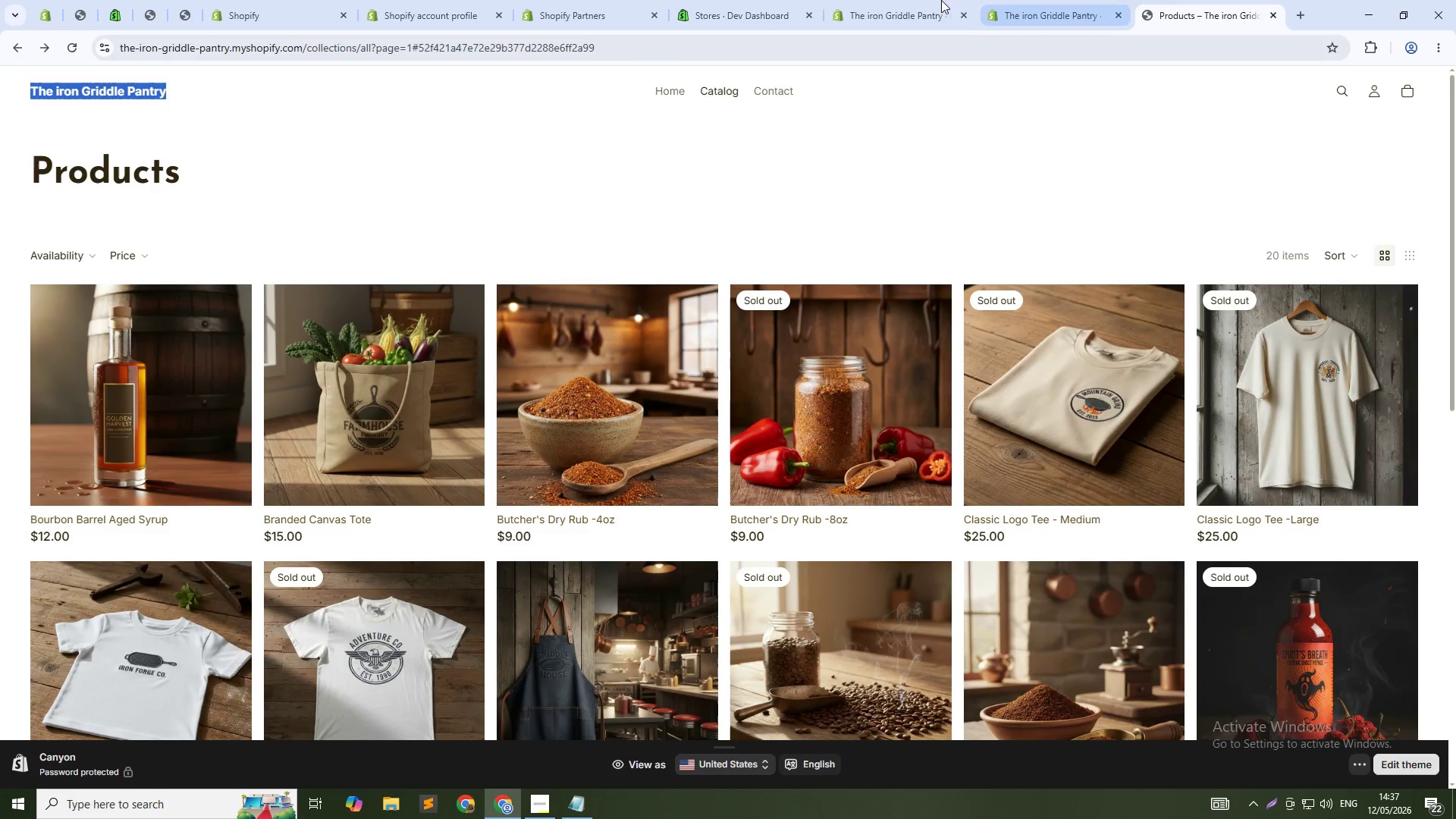 
left_click([862, 0])
 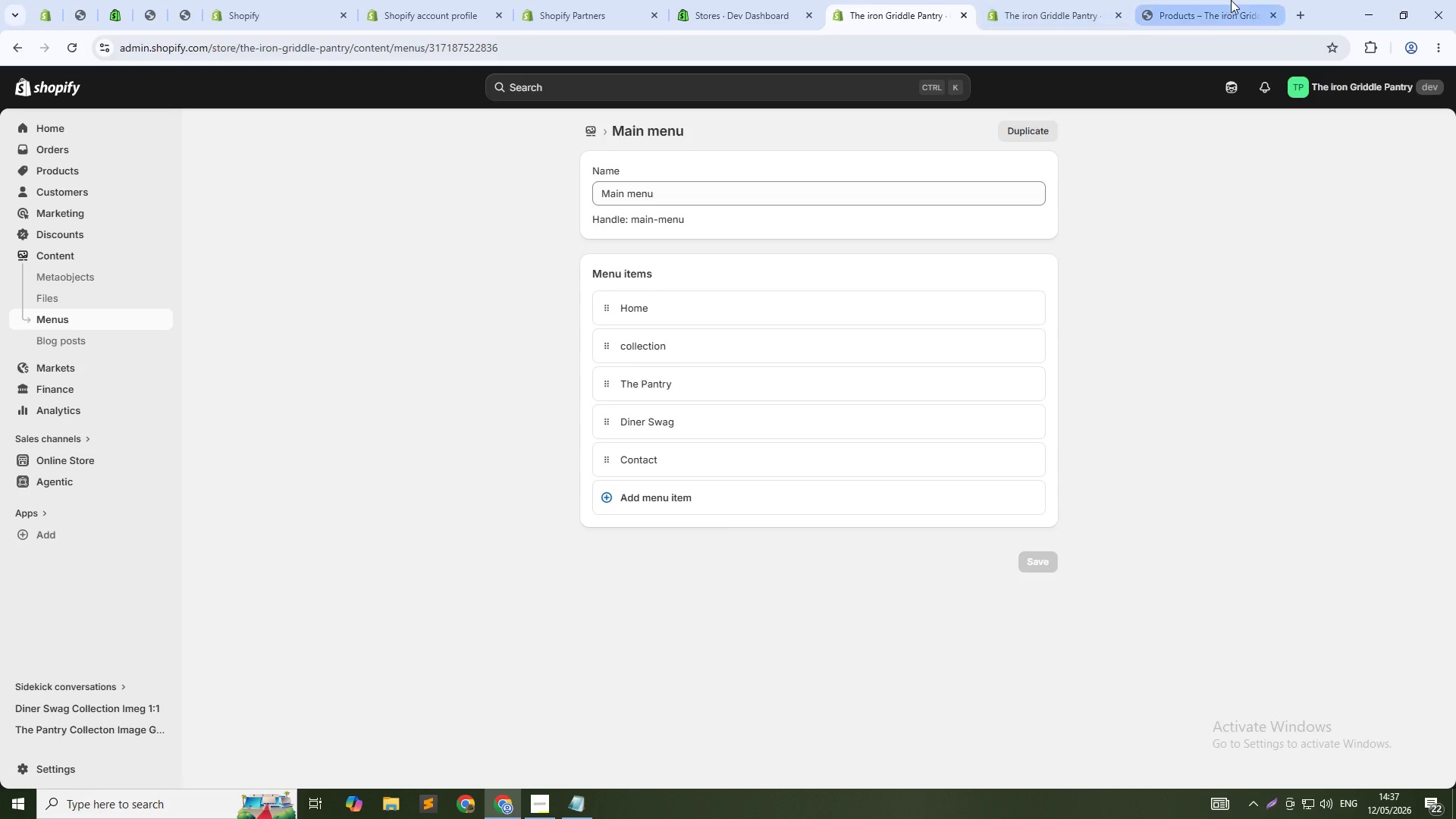 
left_click([1231, 0])
 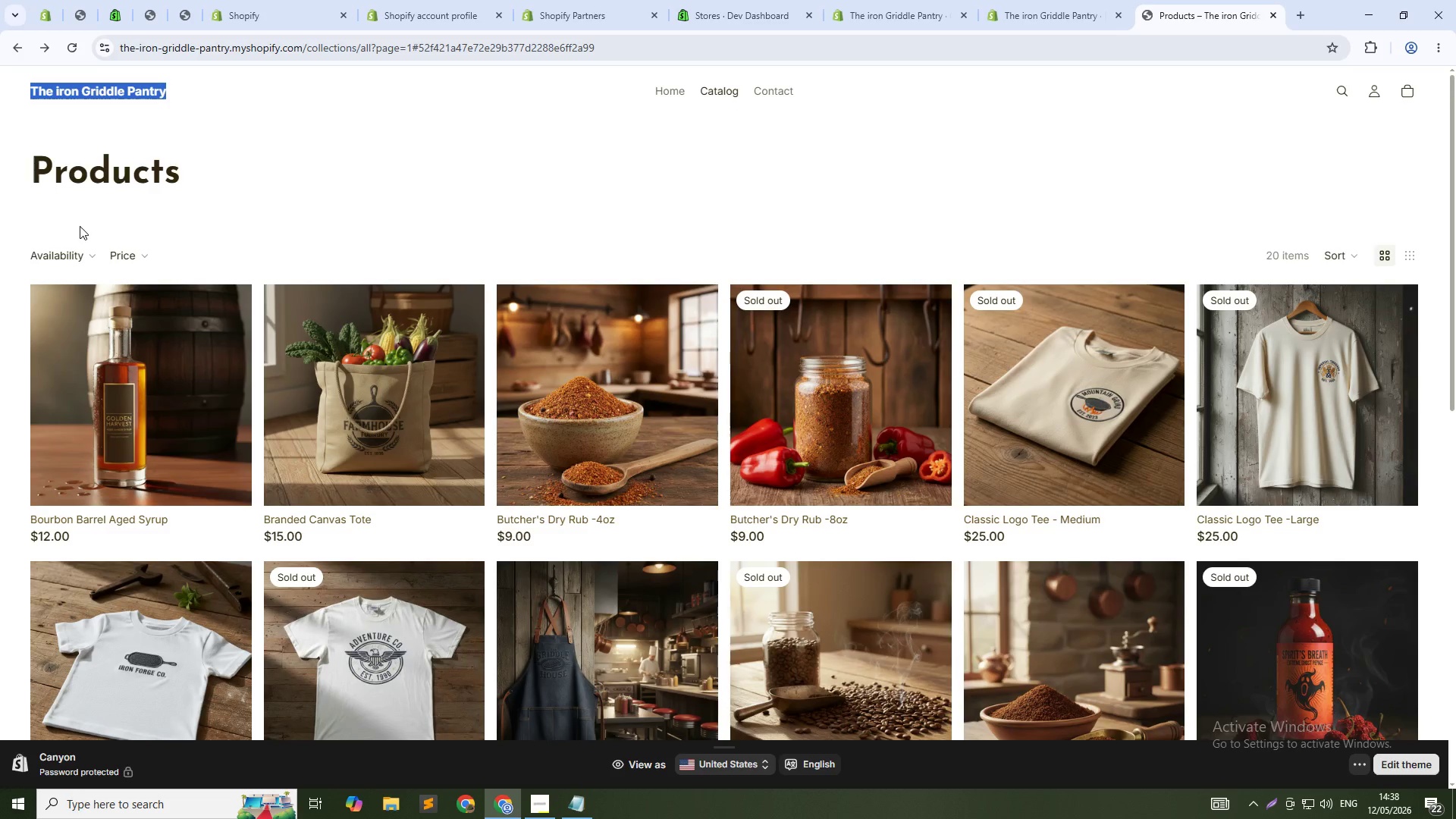 
wait(70.97)
 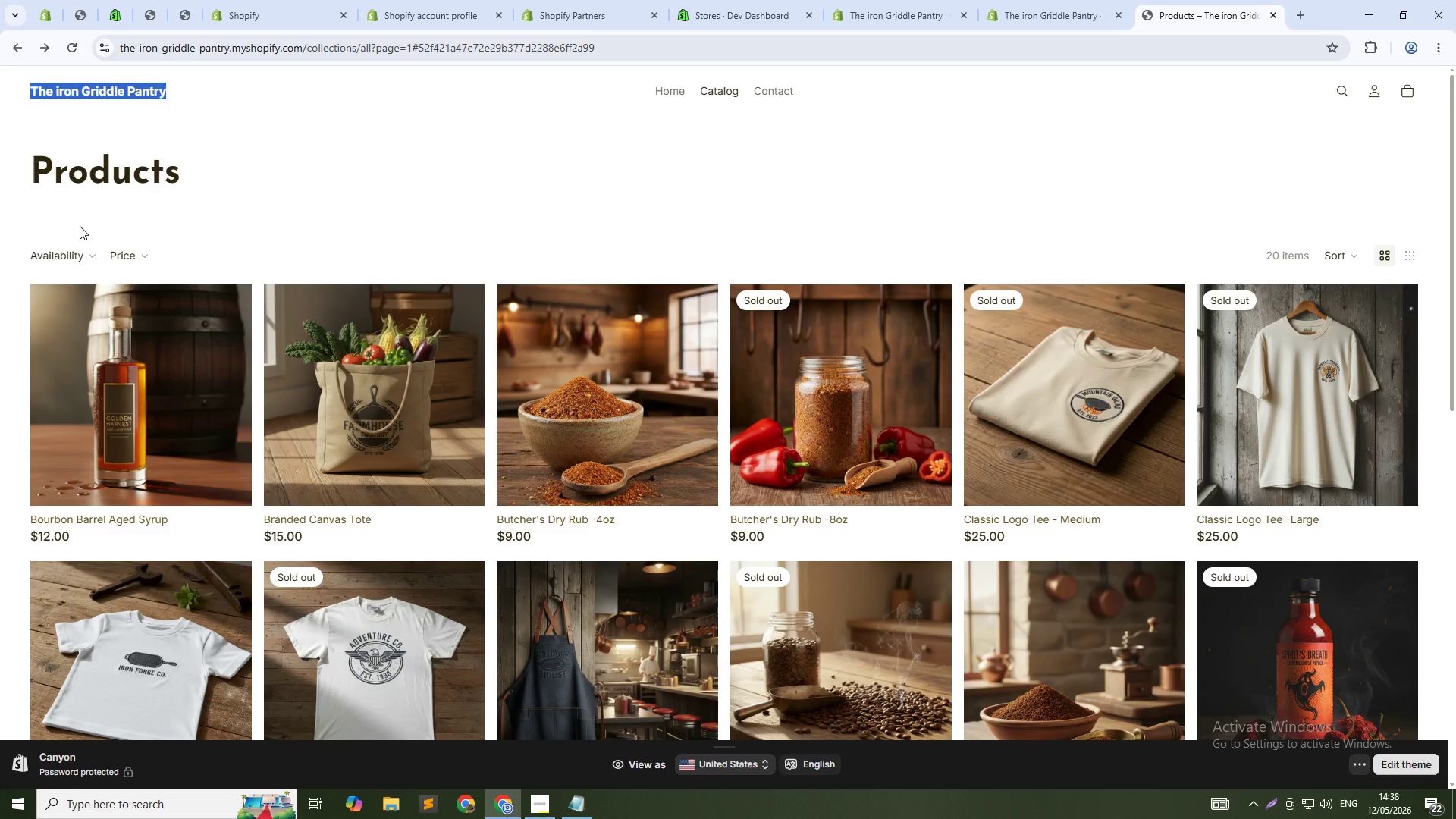 
left_click([934, 0])
 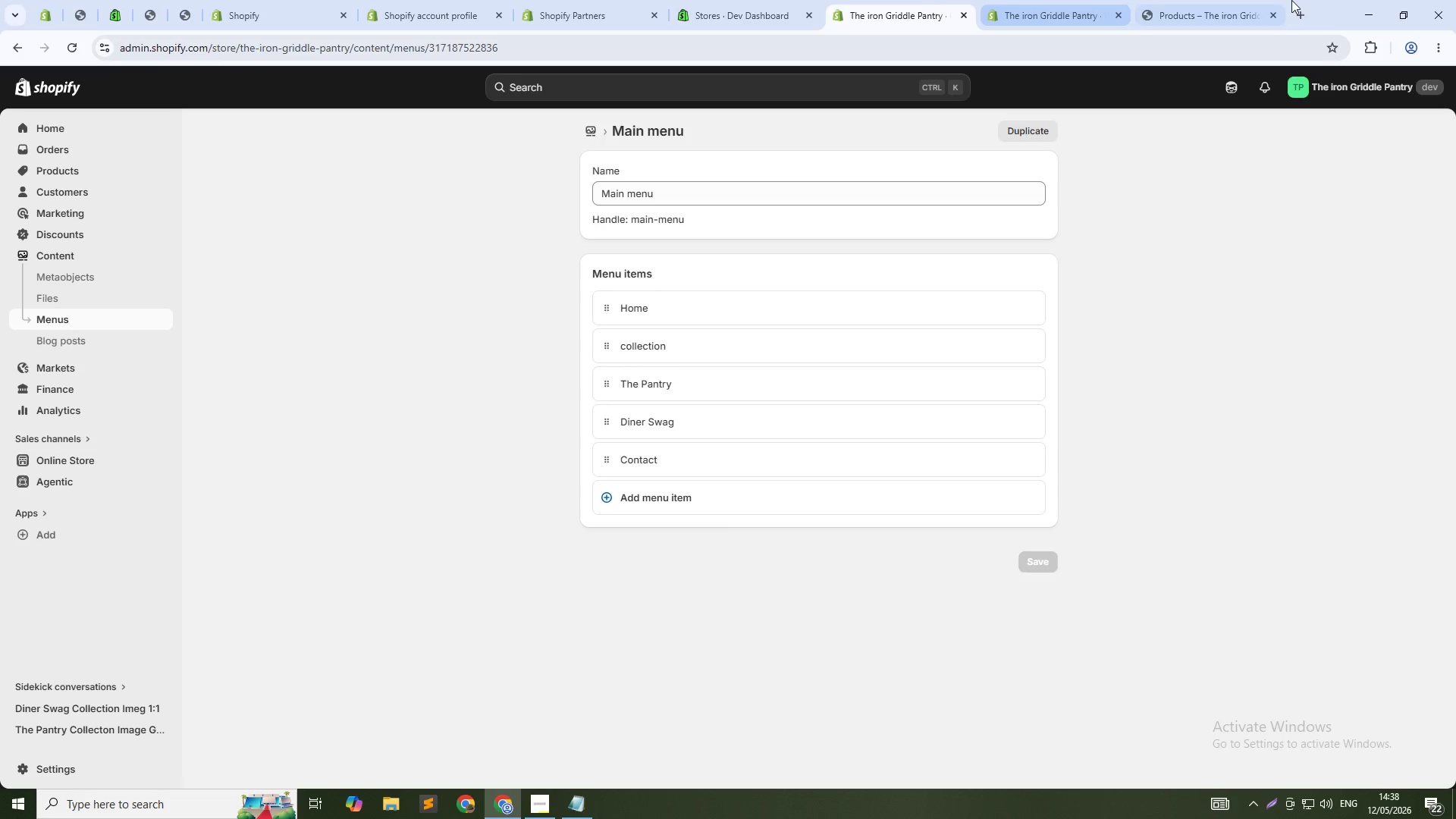 
left_click([1270, 0])
 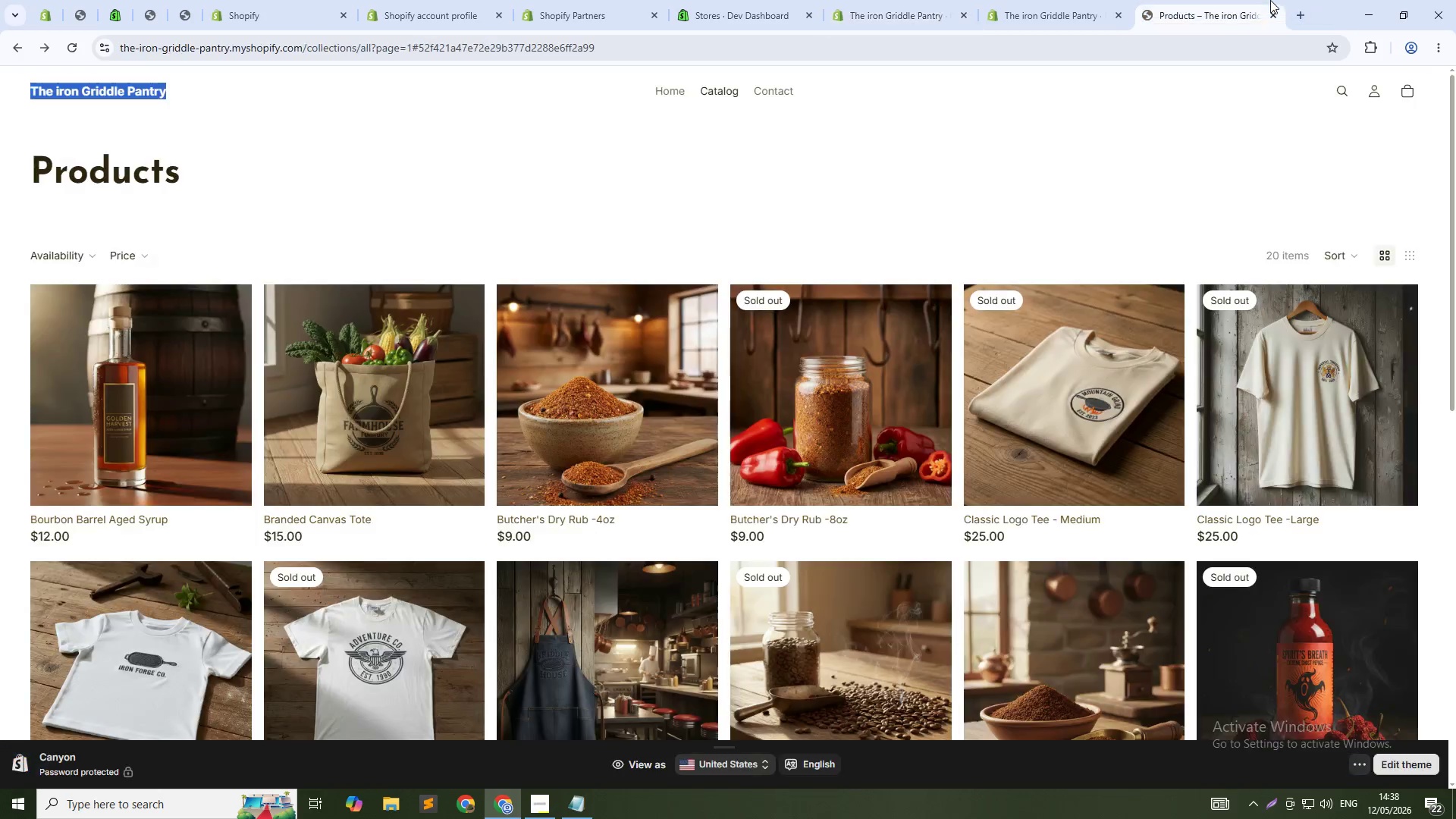 
key(Alt+AltLeft)
 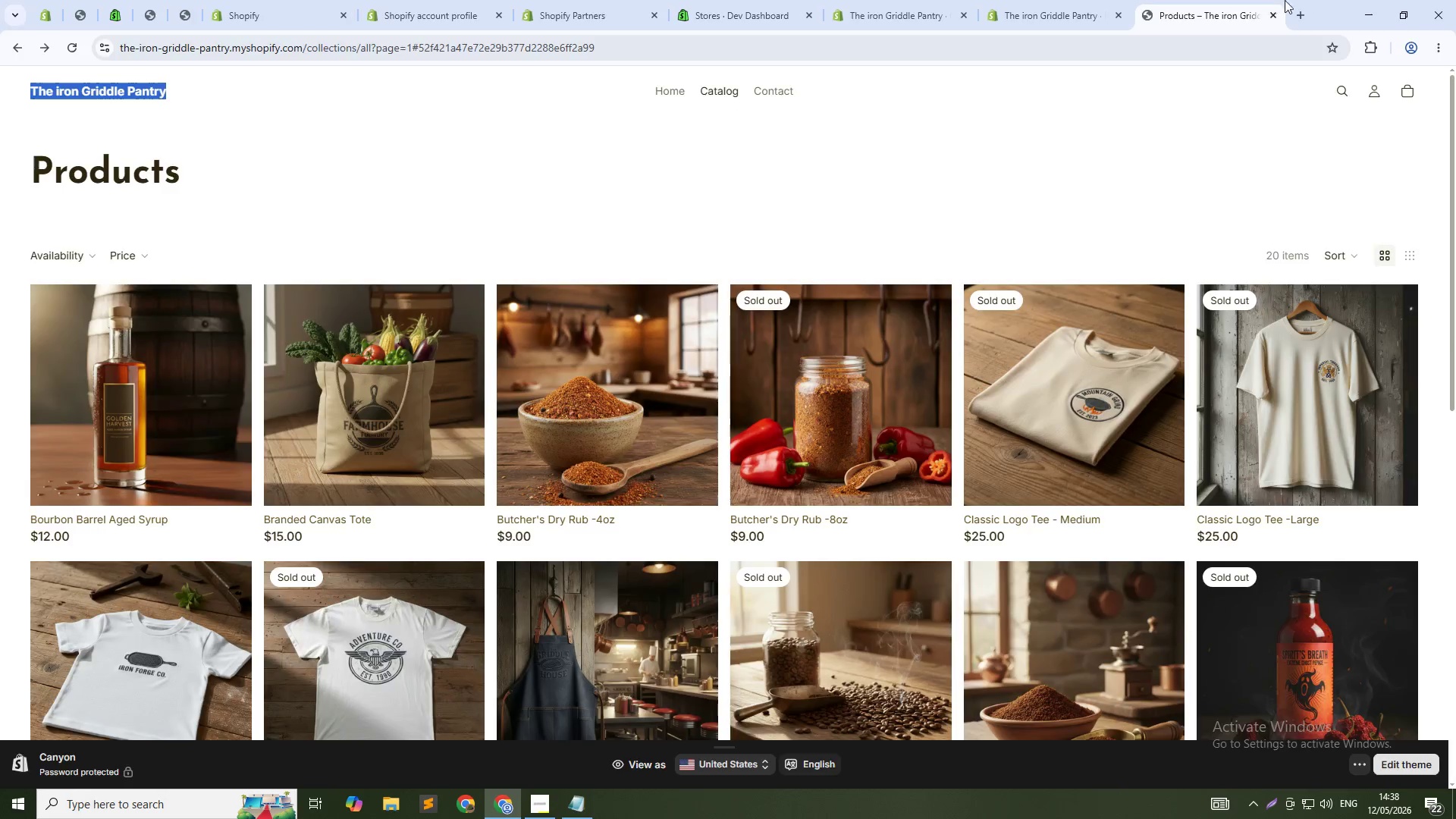 
key(Alt+Tab)
 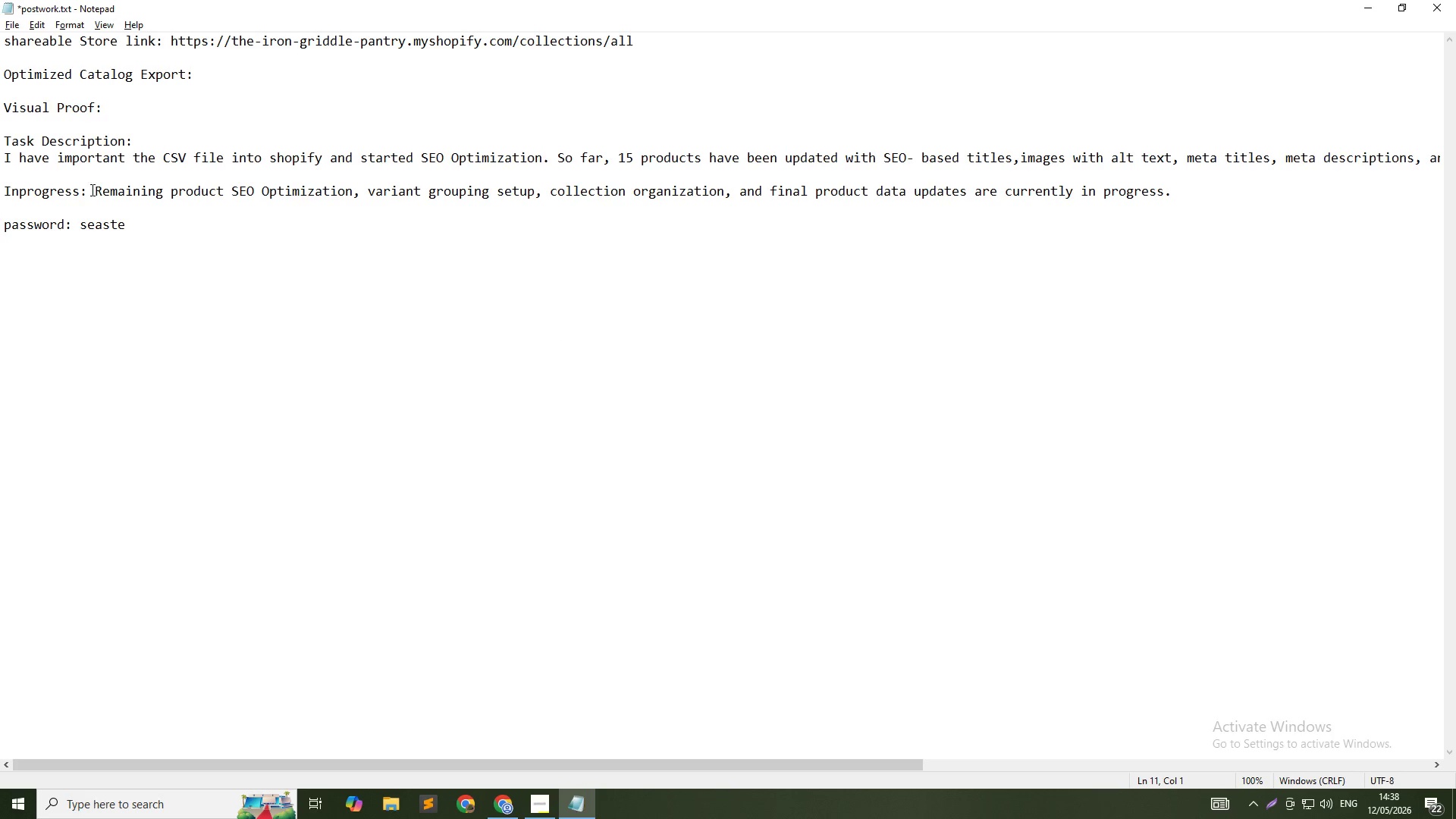 
key(Alt+Tab)
 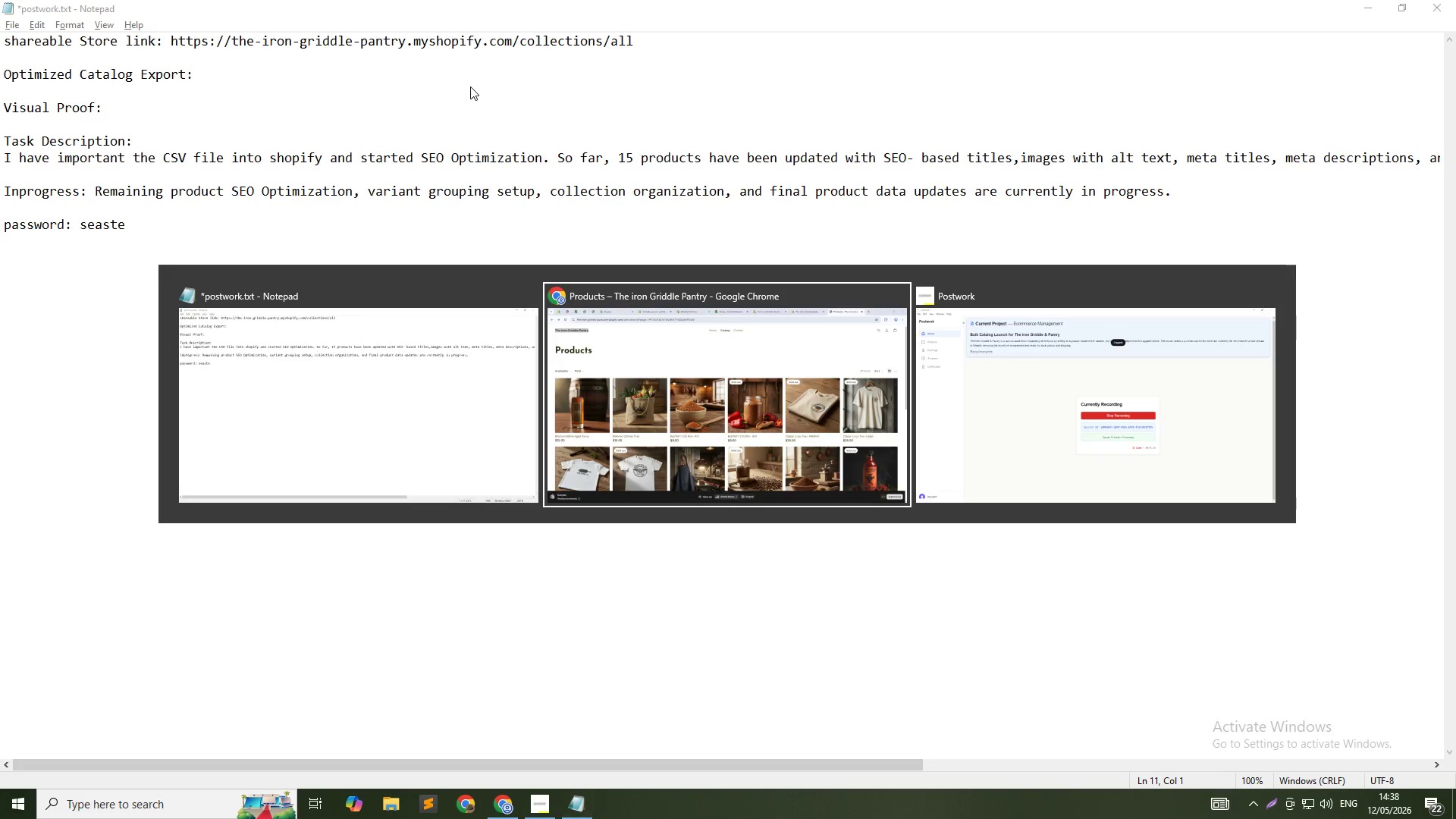 
key(Alt+Tab)